 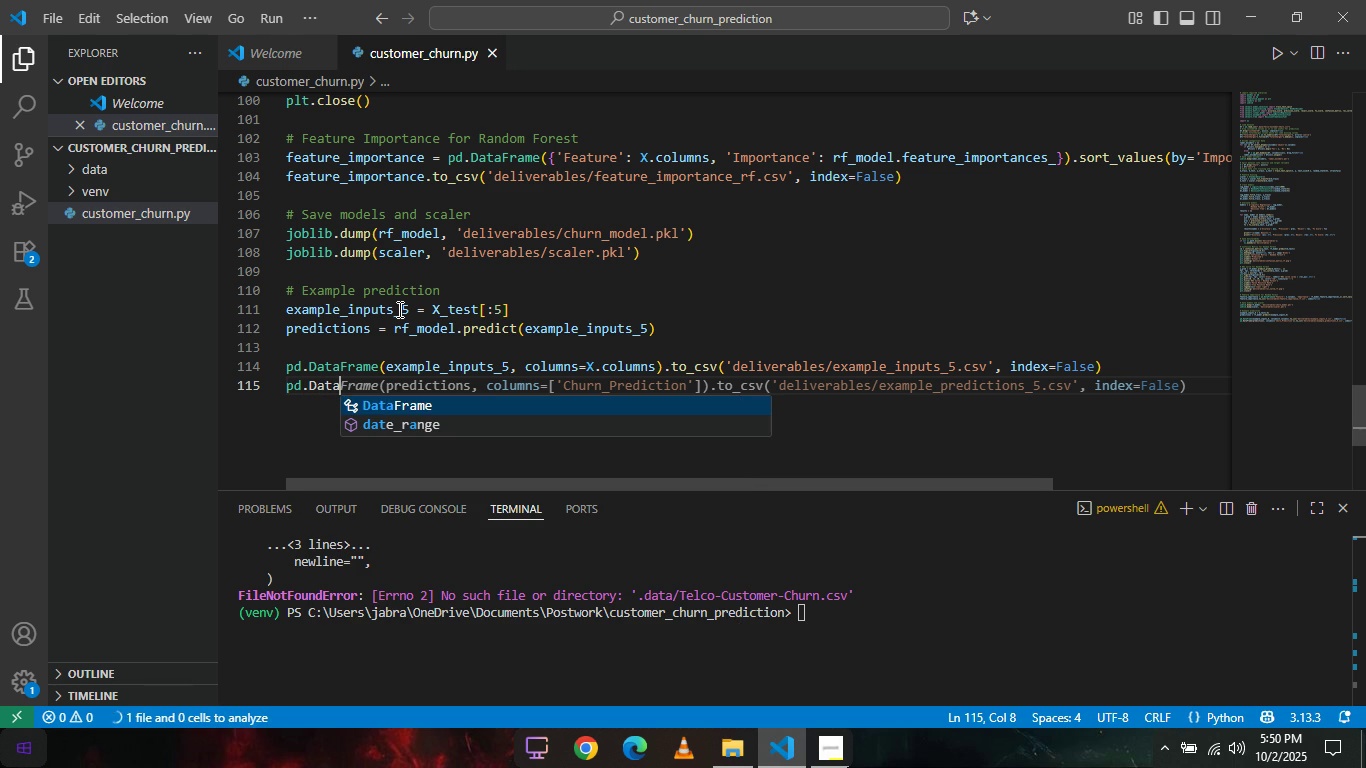 
key(Enter)
 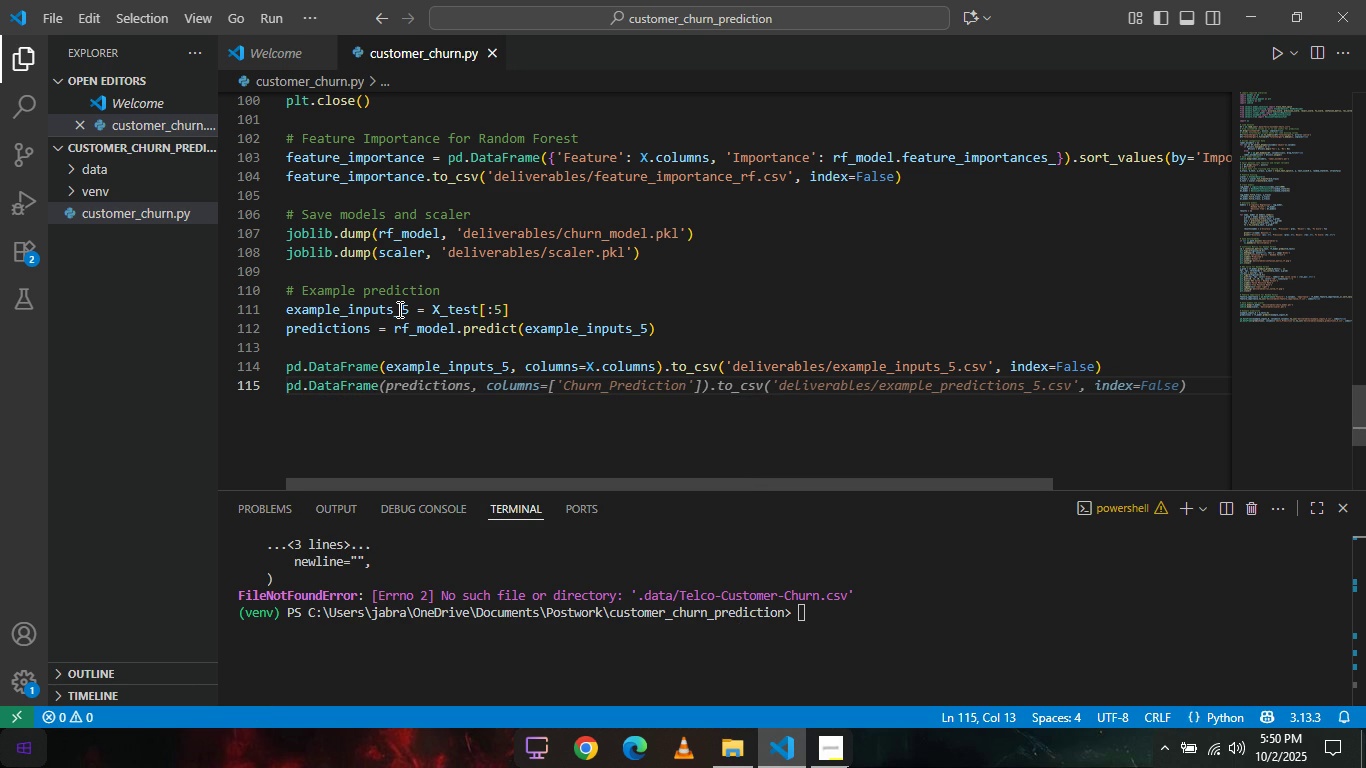 
key(Shift+ShiftRight)
 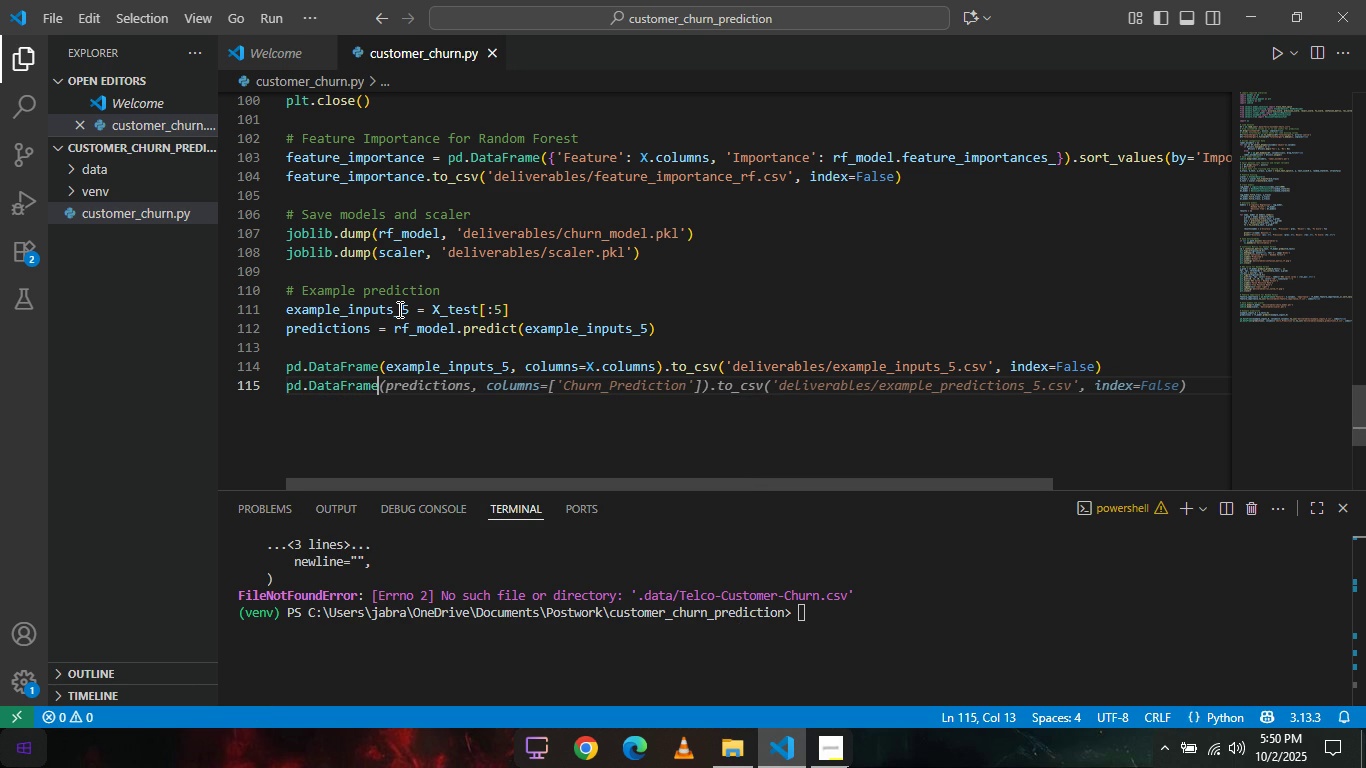 
key(Shift+9)
 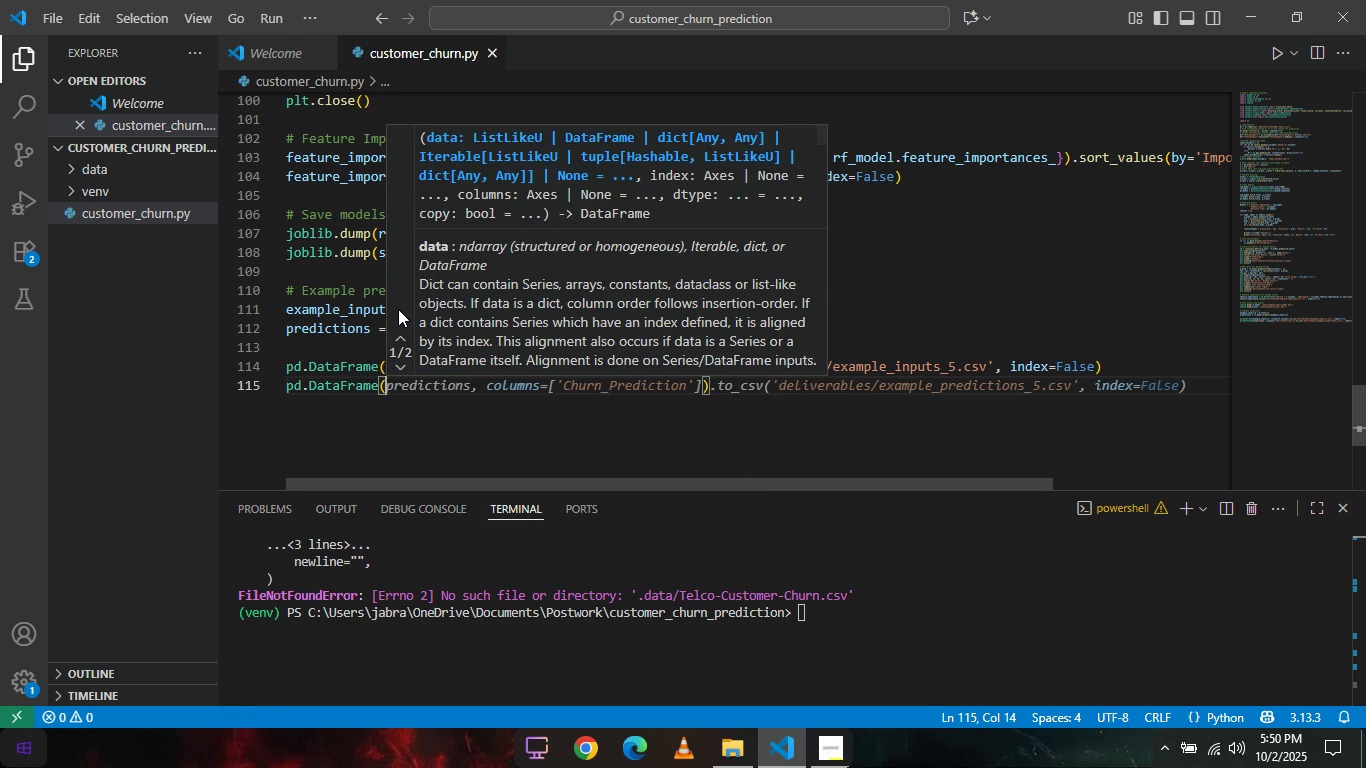 
key(Shift+ShiftRight)
 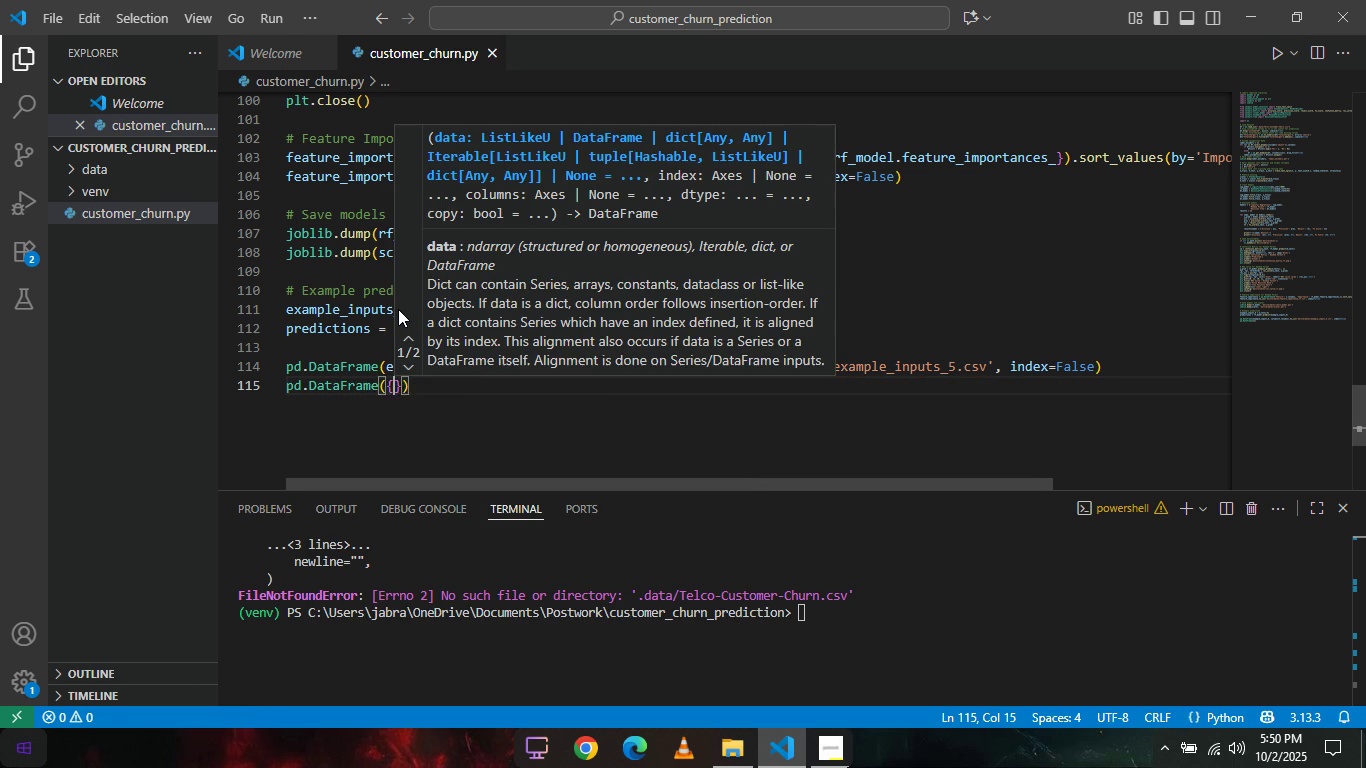 
key(Shift+BracketLeft)
 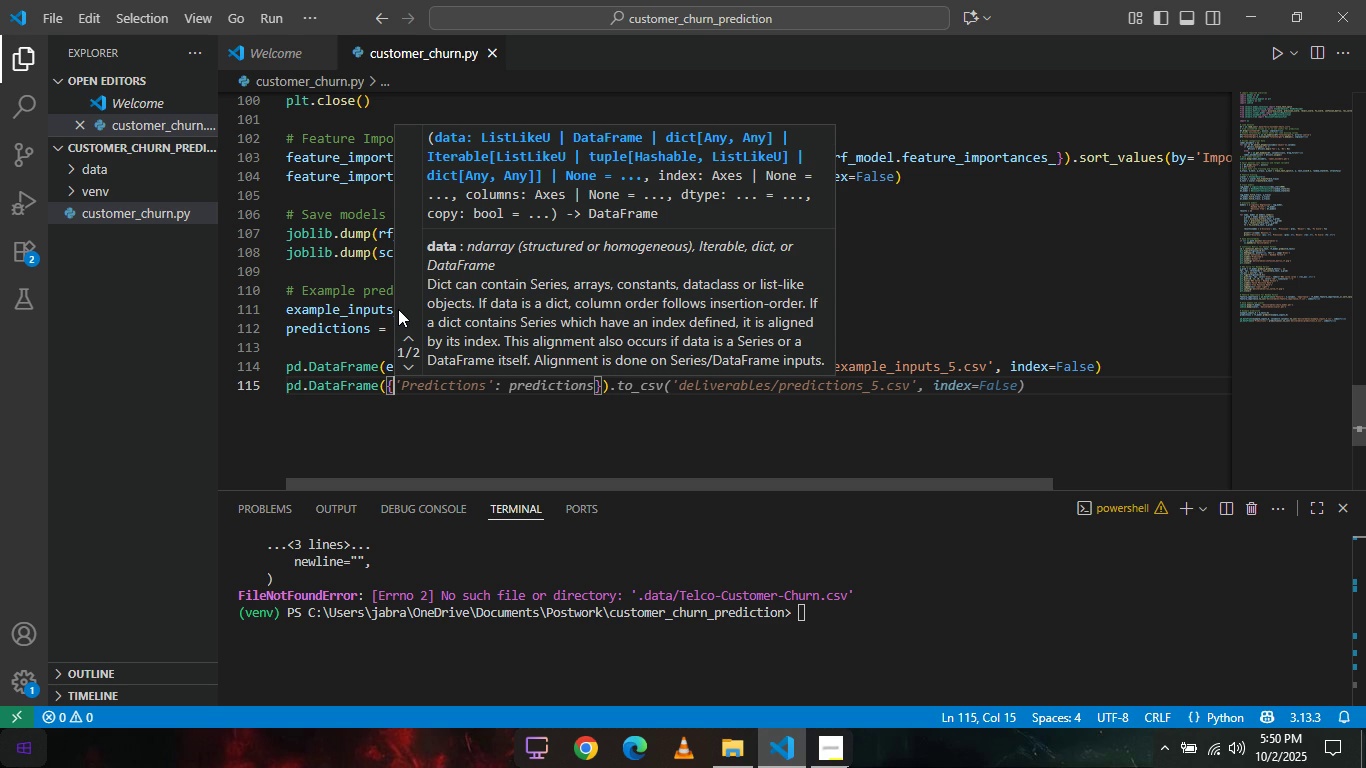 
wait(14.08)
 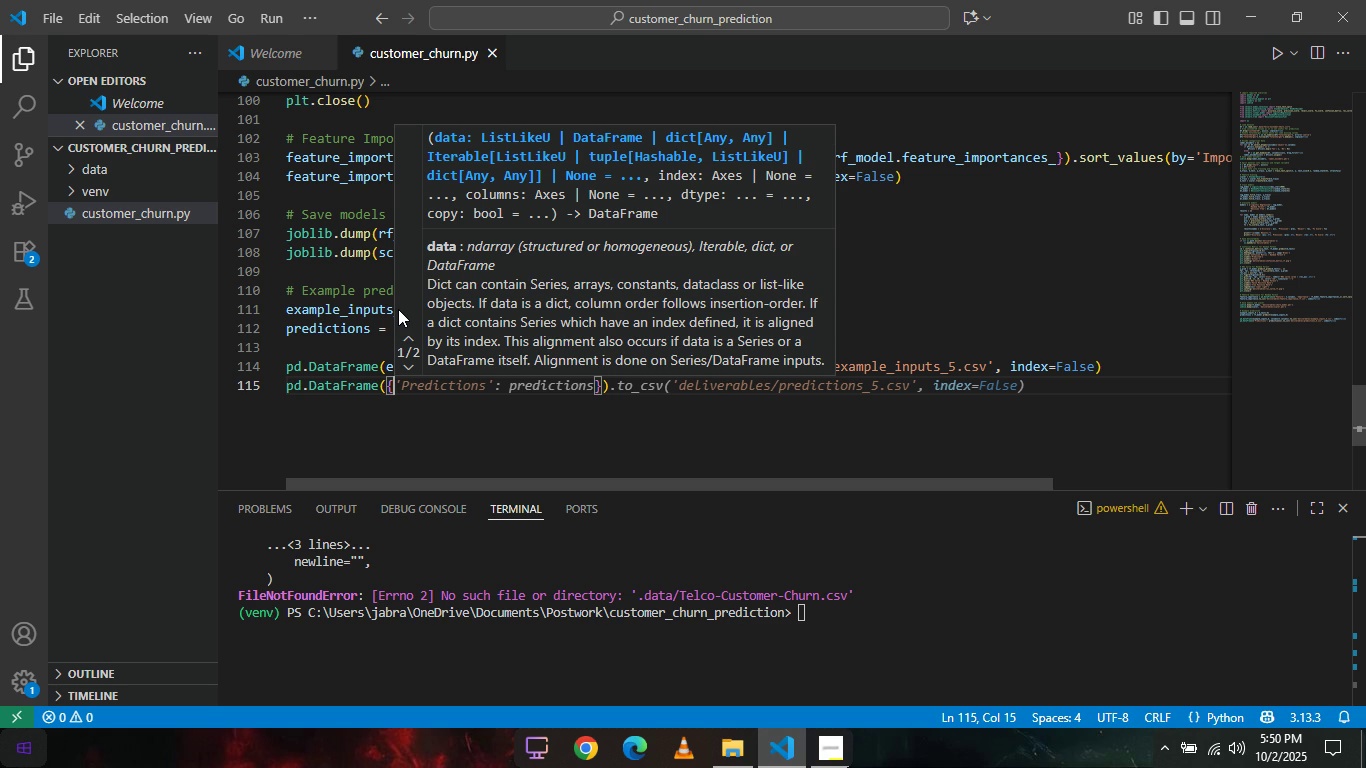 
key(Tab)